 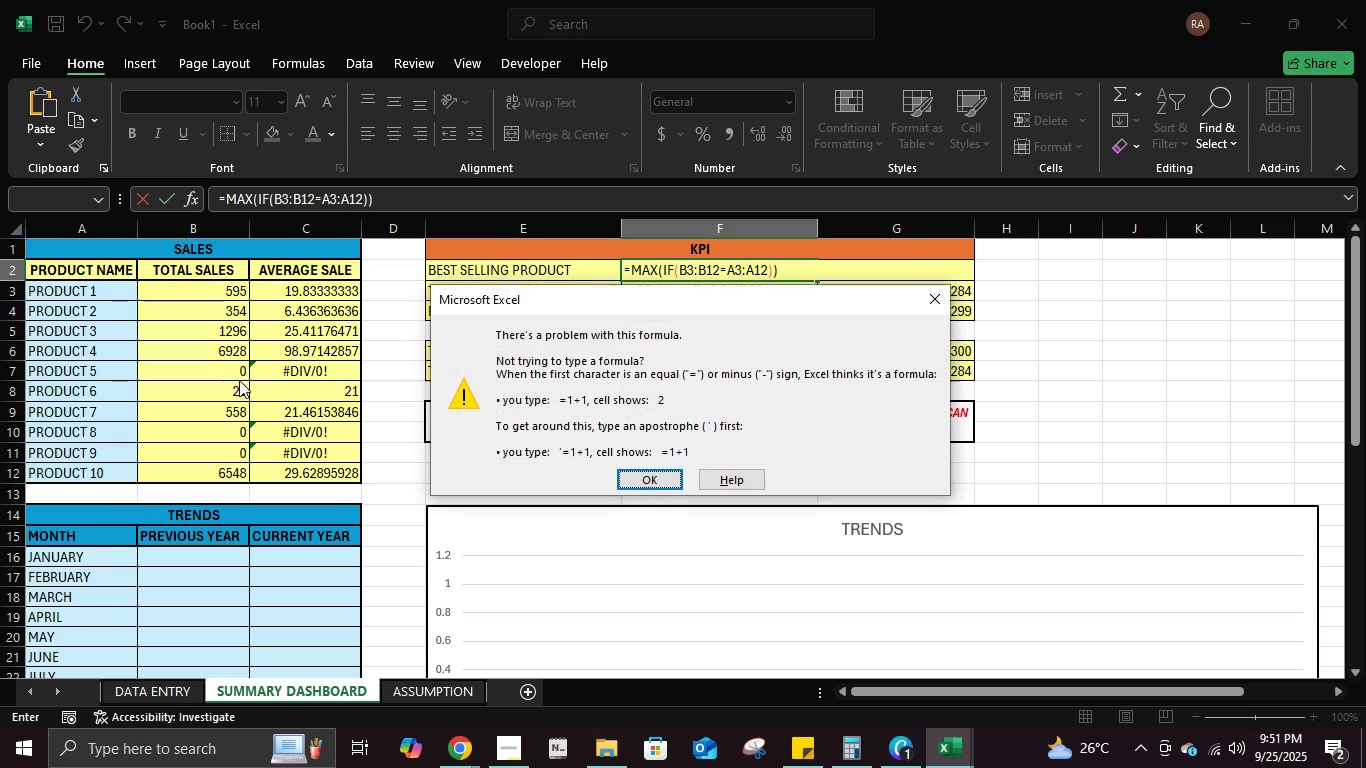 
left_click([648, 483])
 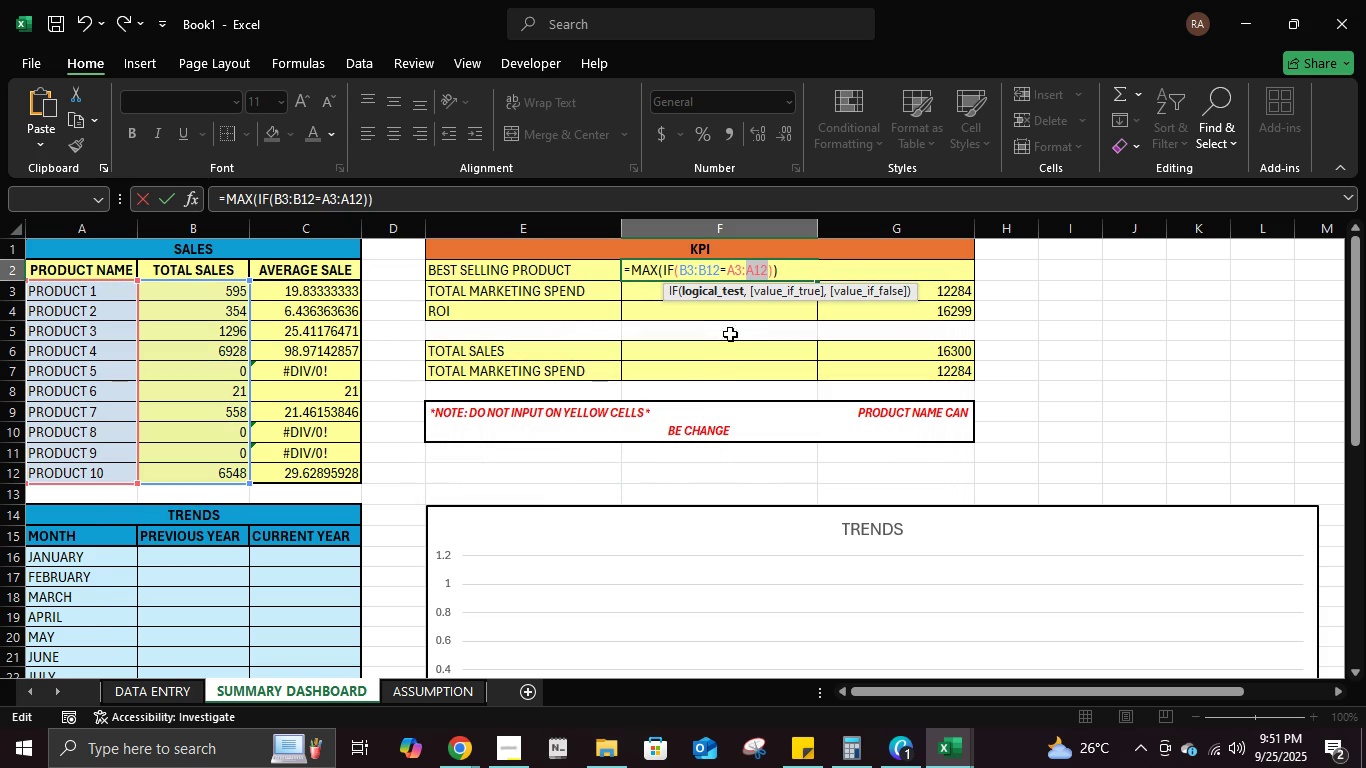 
mouse_move([759, 292])
 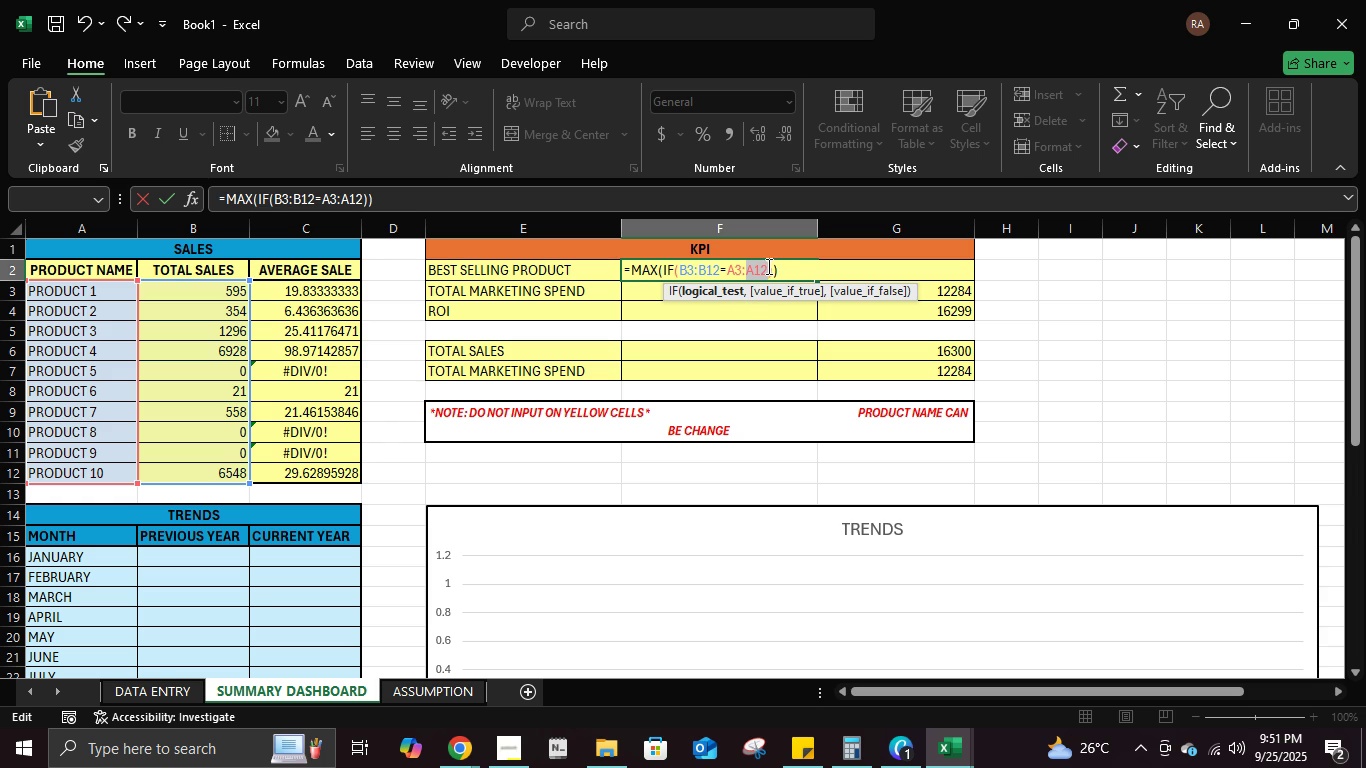 
left_click([767, 266])
 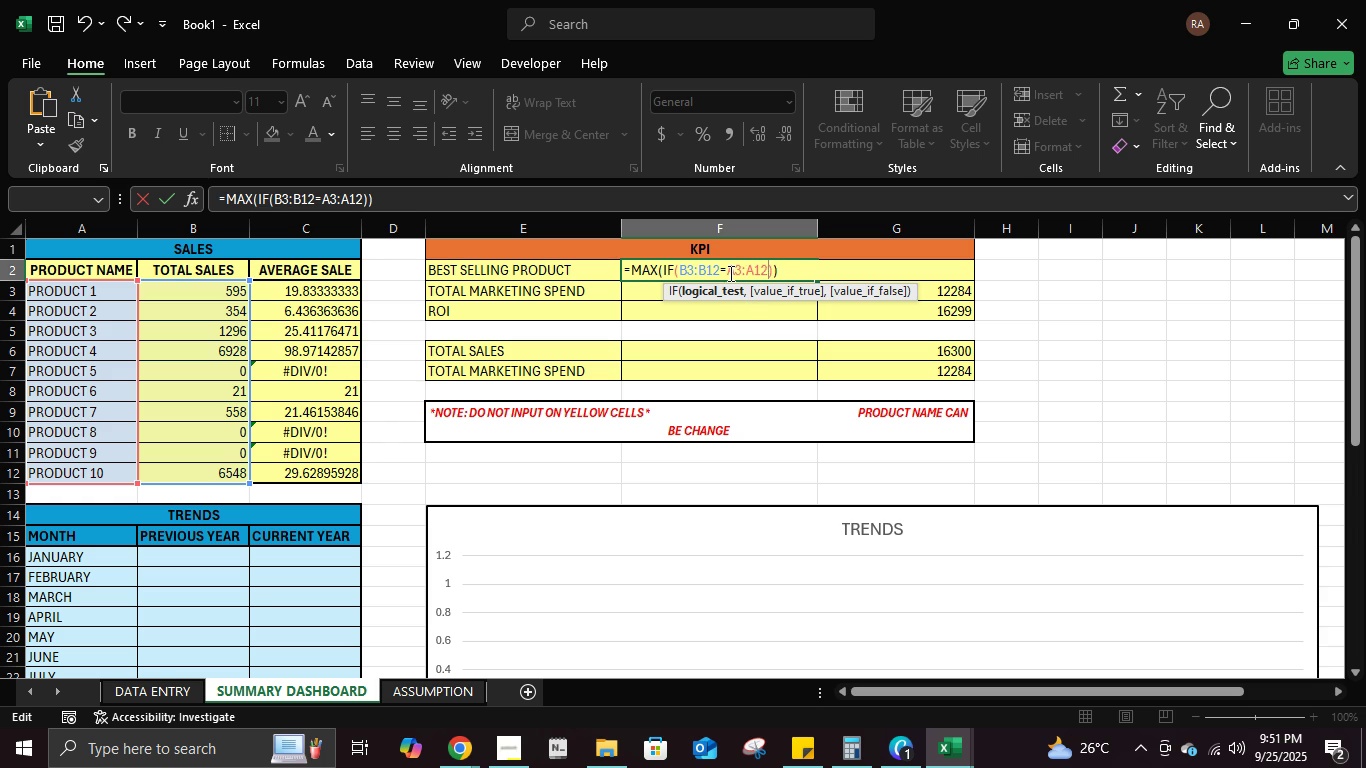 
left_click([728, 273])